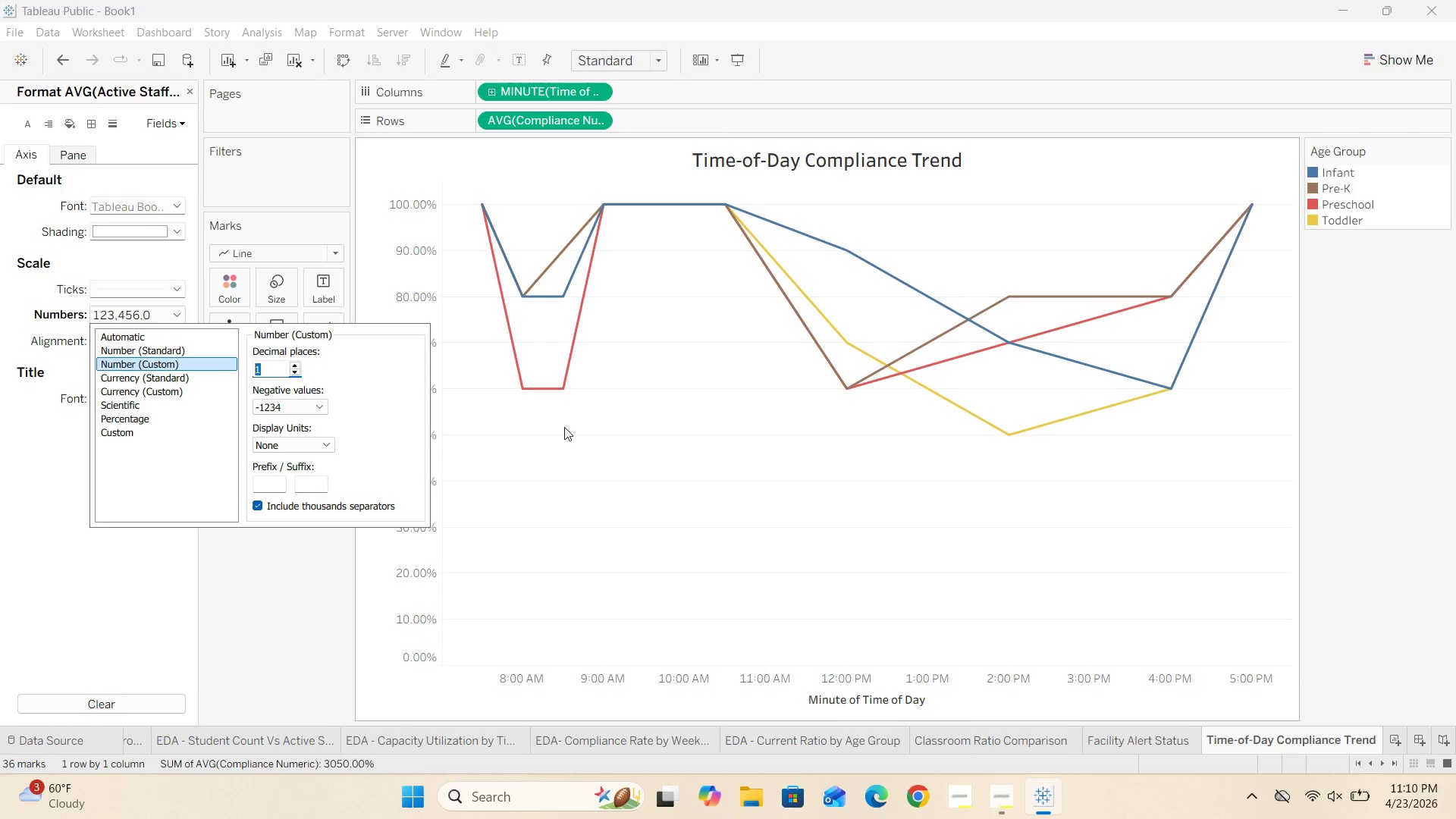 
left_click([564, 421])
 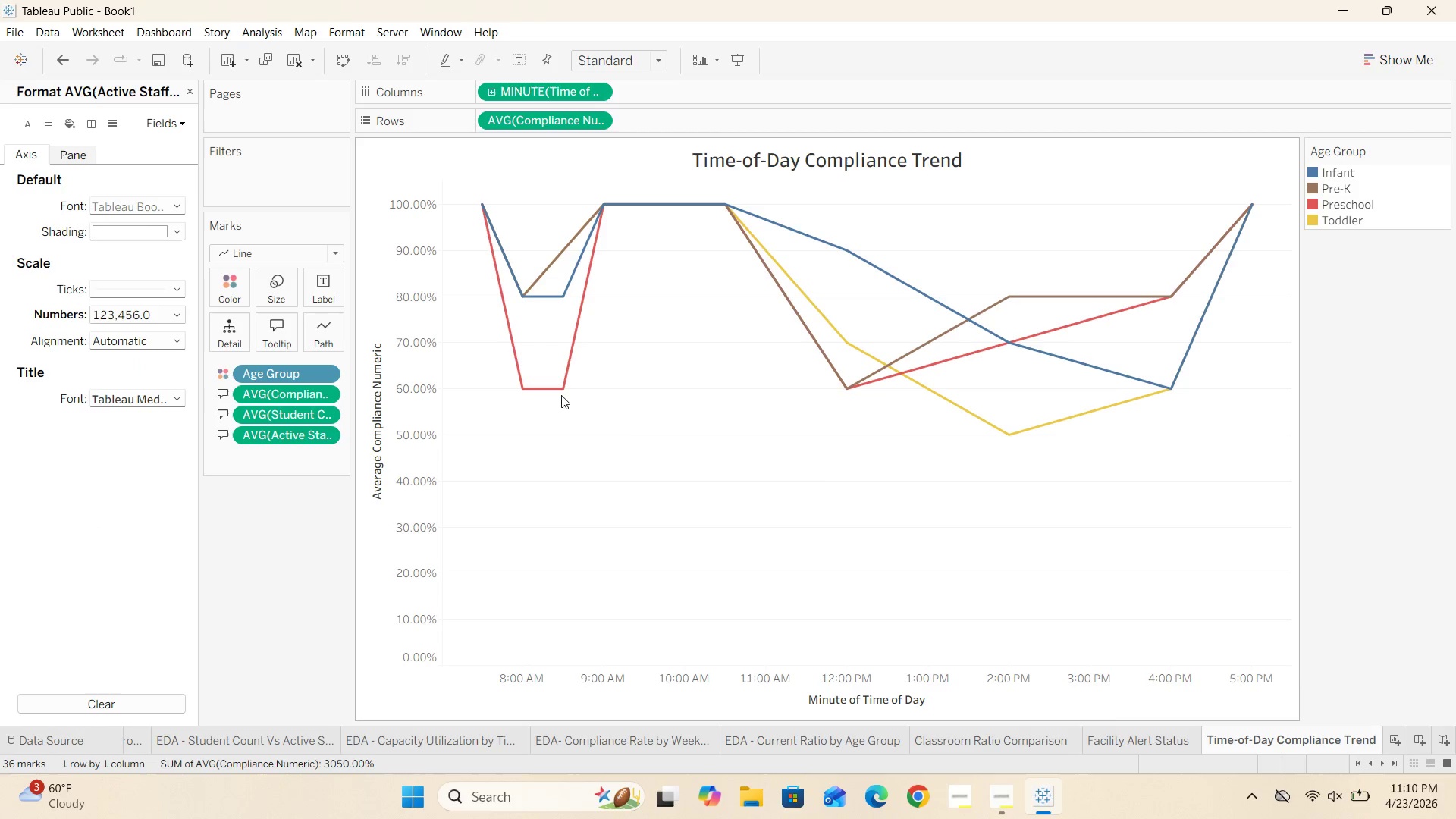 
mouse_move([544, 388])
 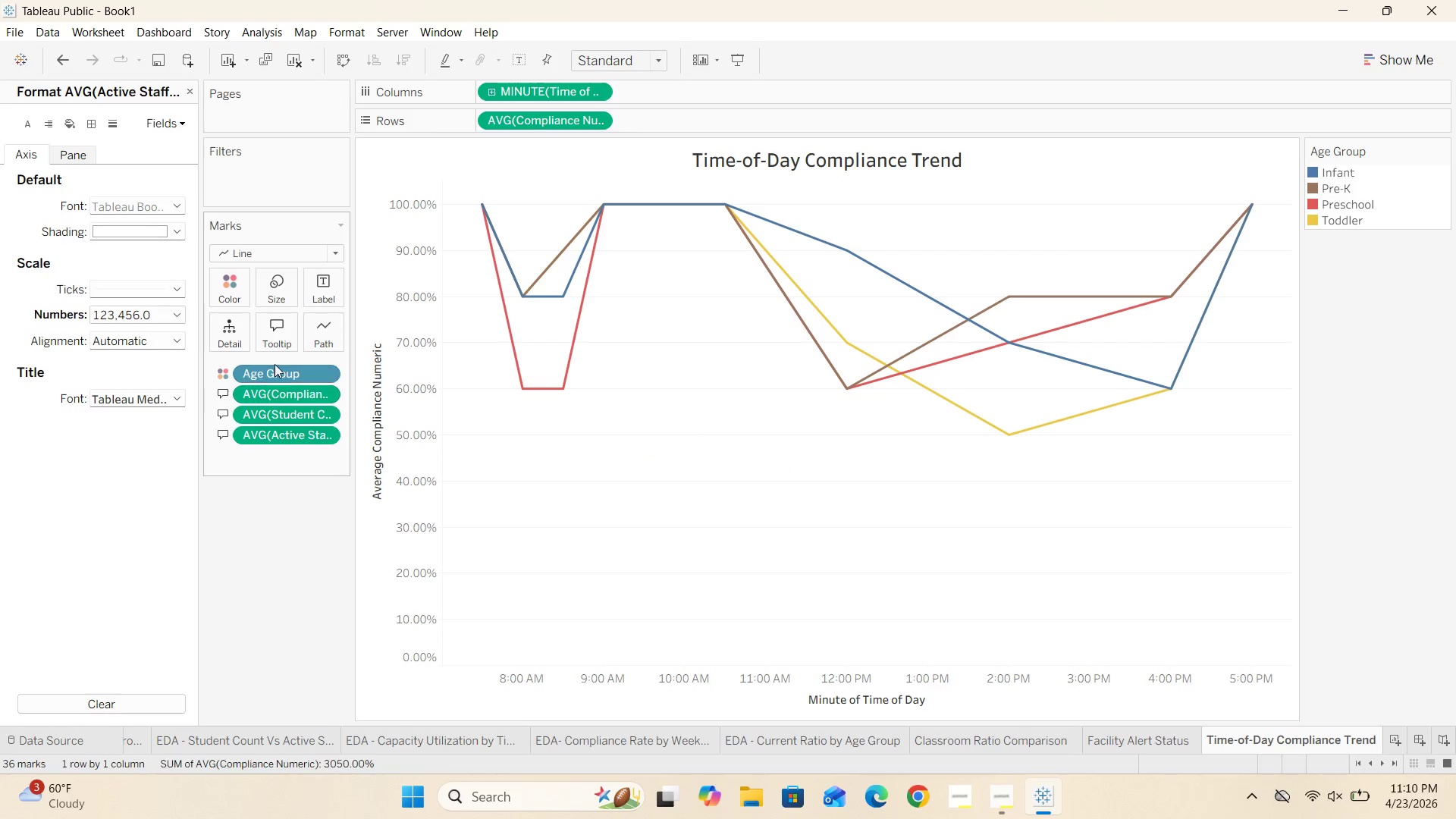 
left_click([272, 340])
 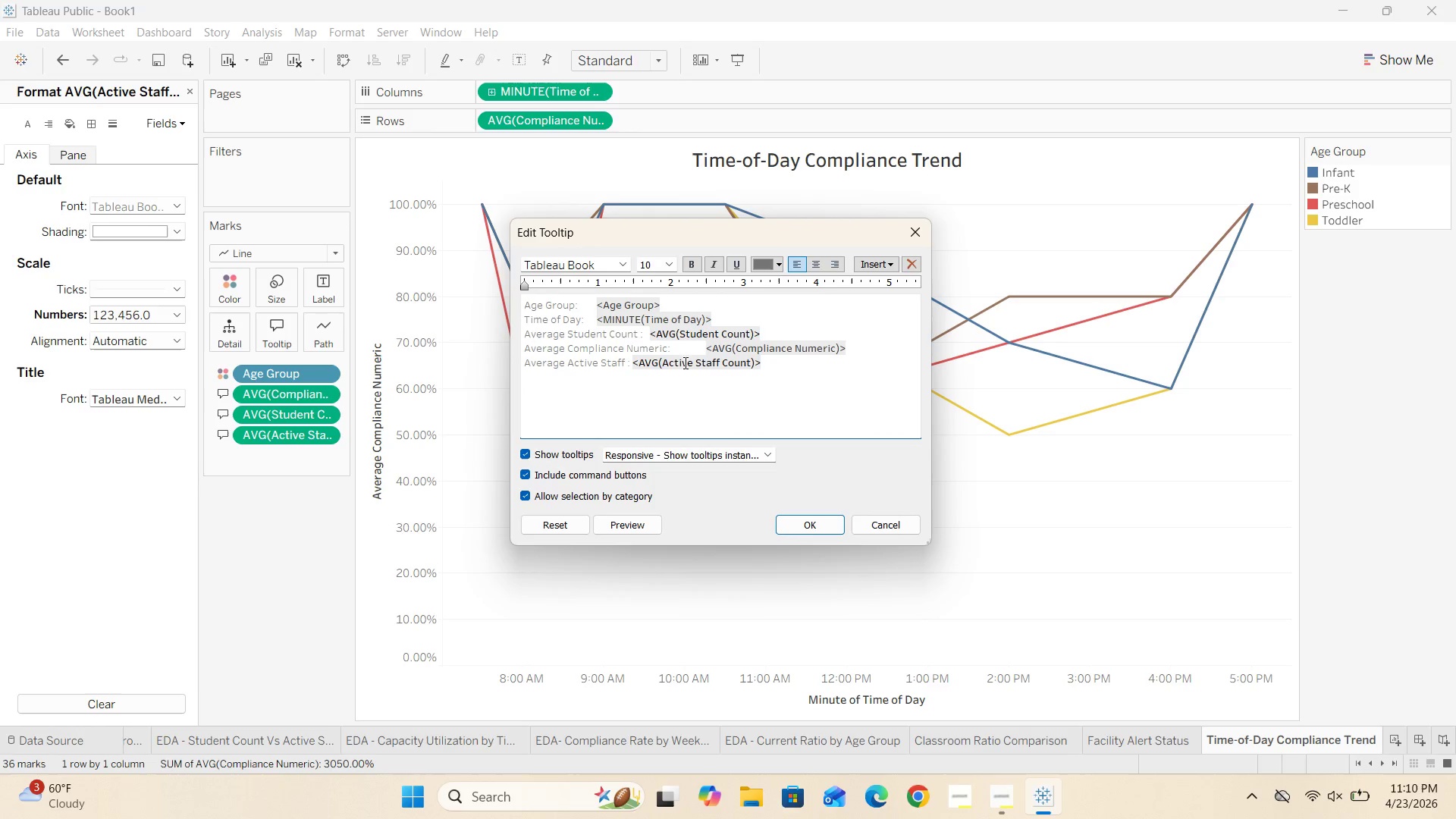 
left_click([903, 236])
 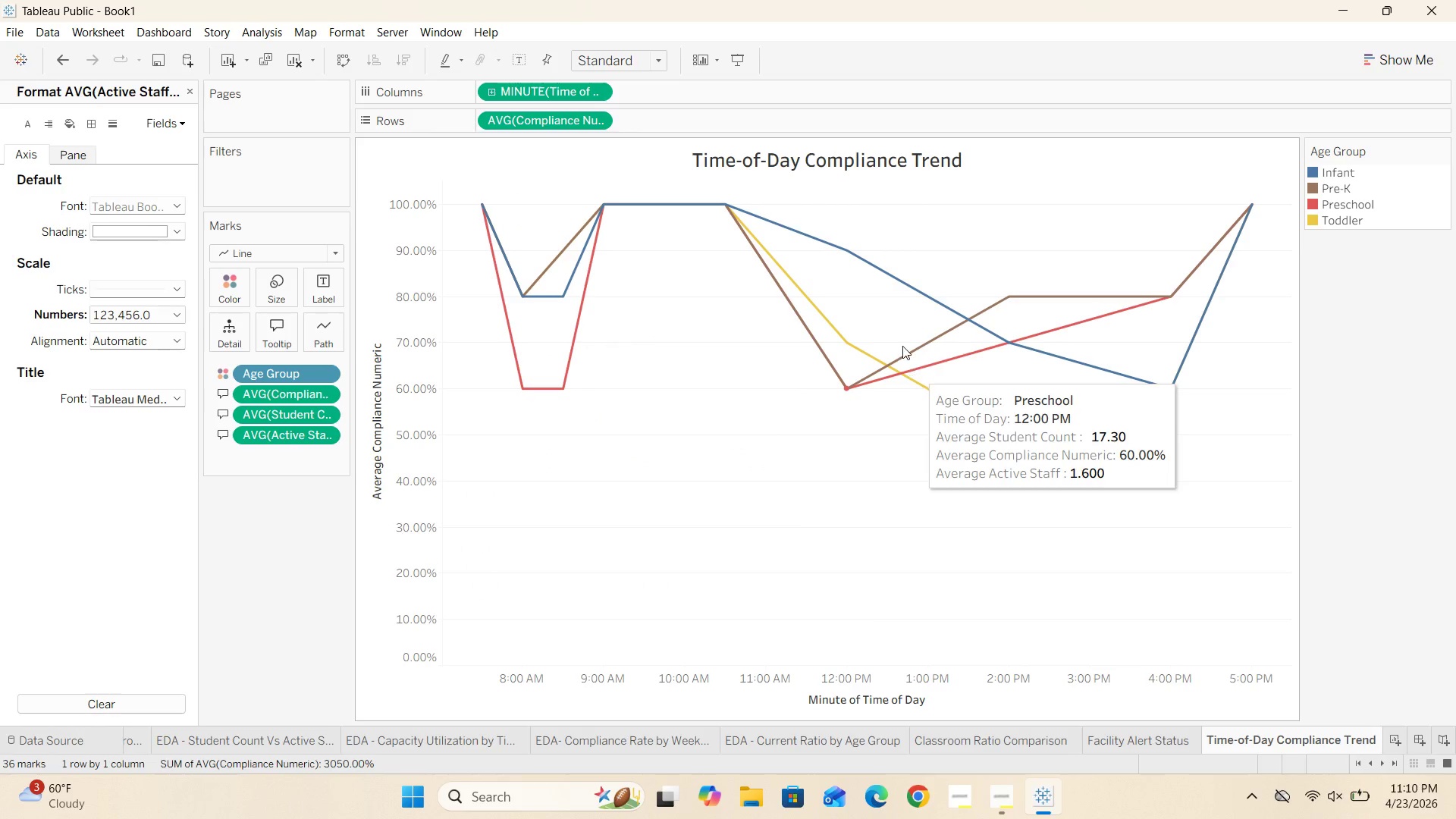 
wait(5.92)
 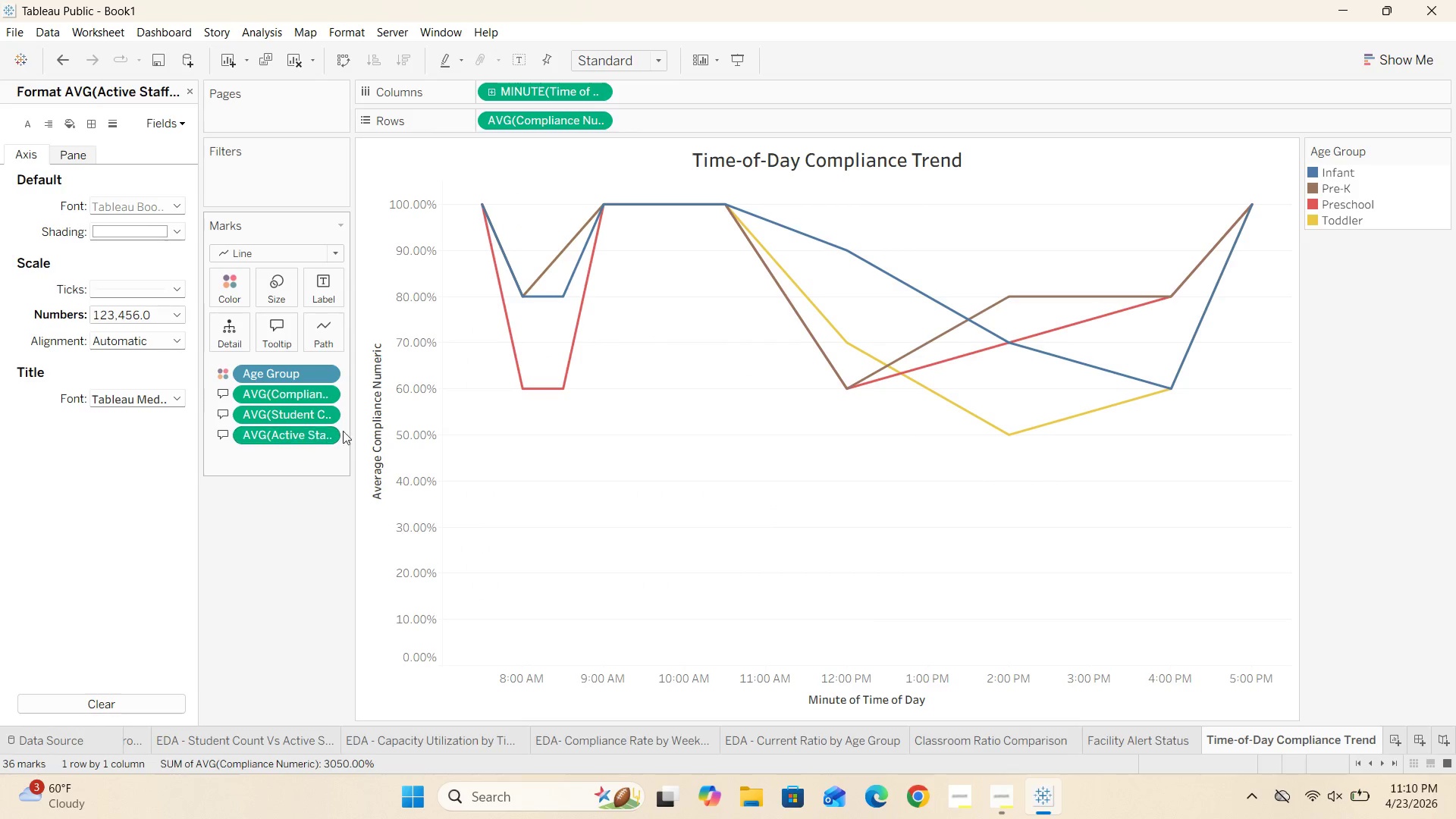 
mouse_move([864, 275])
 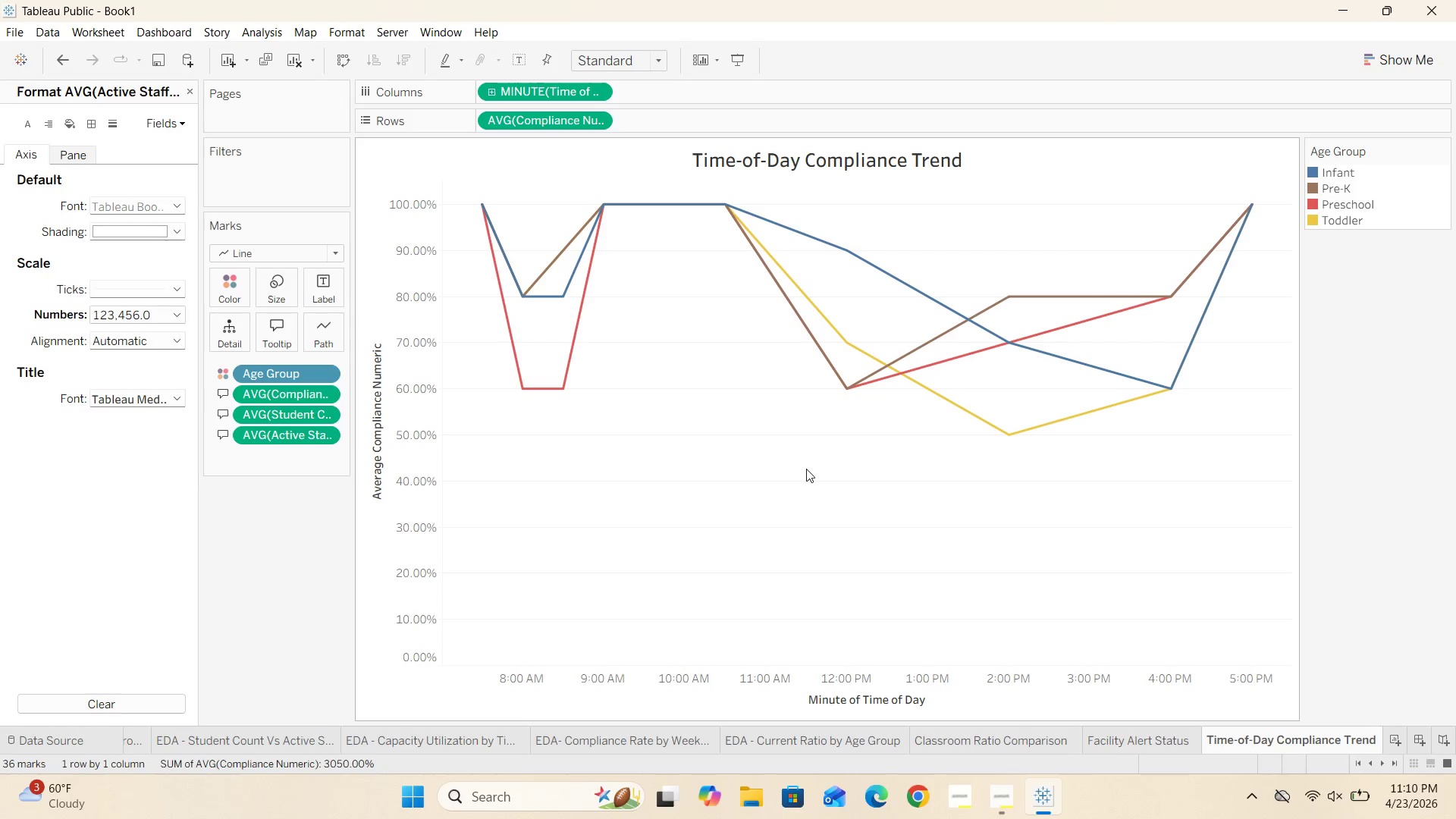 
left_click([806, 469])
 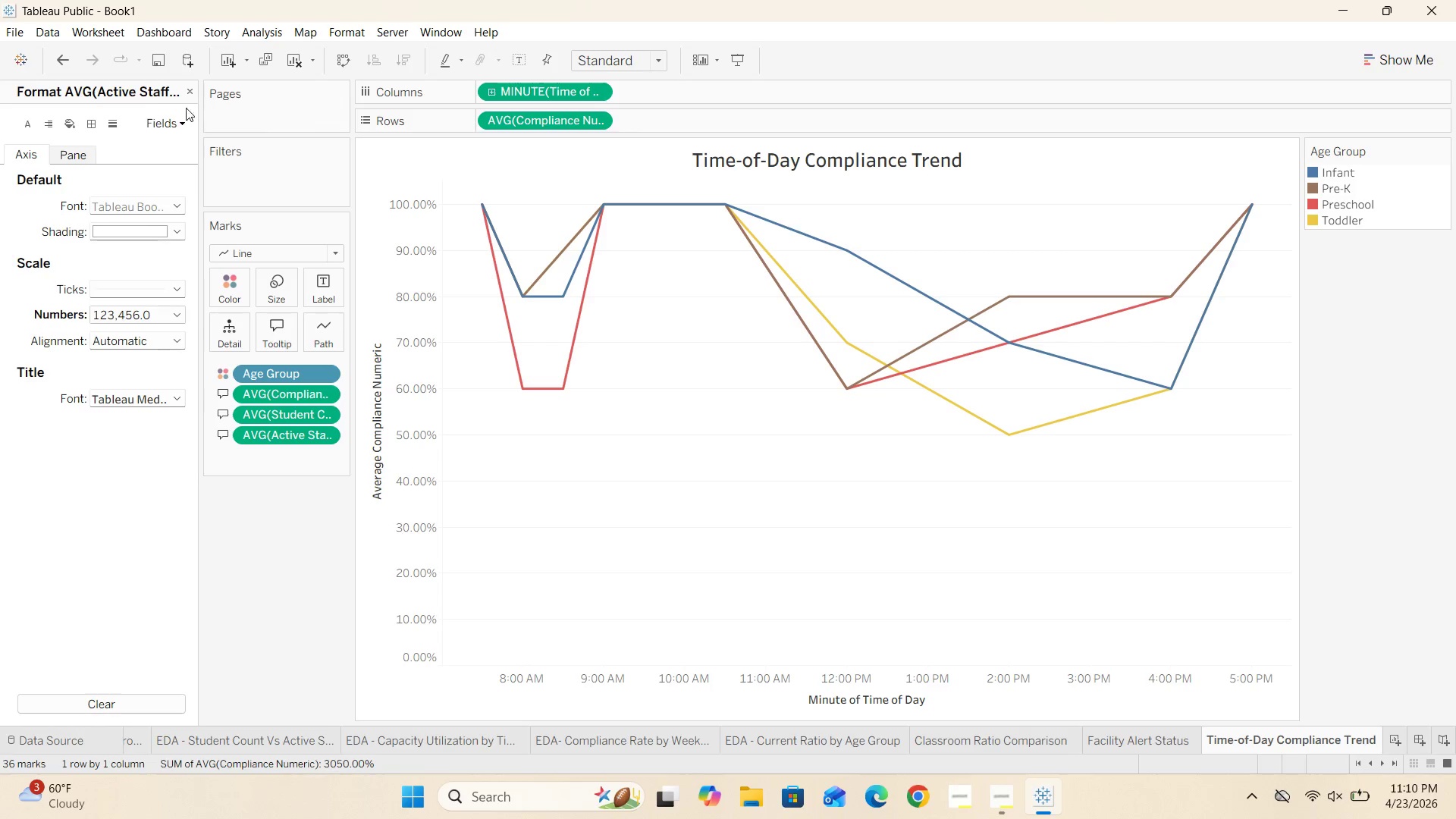 
left_click([189, 91])
 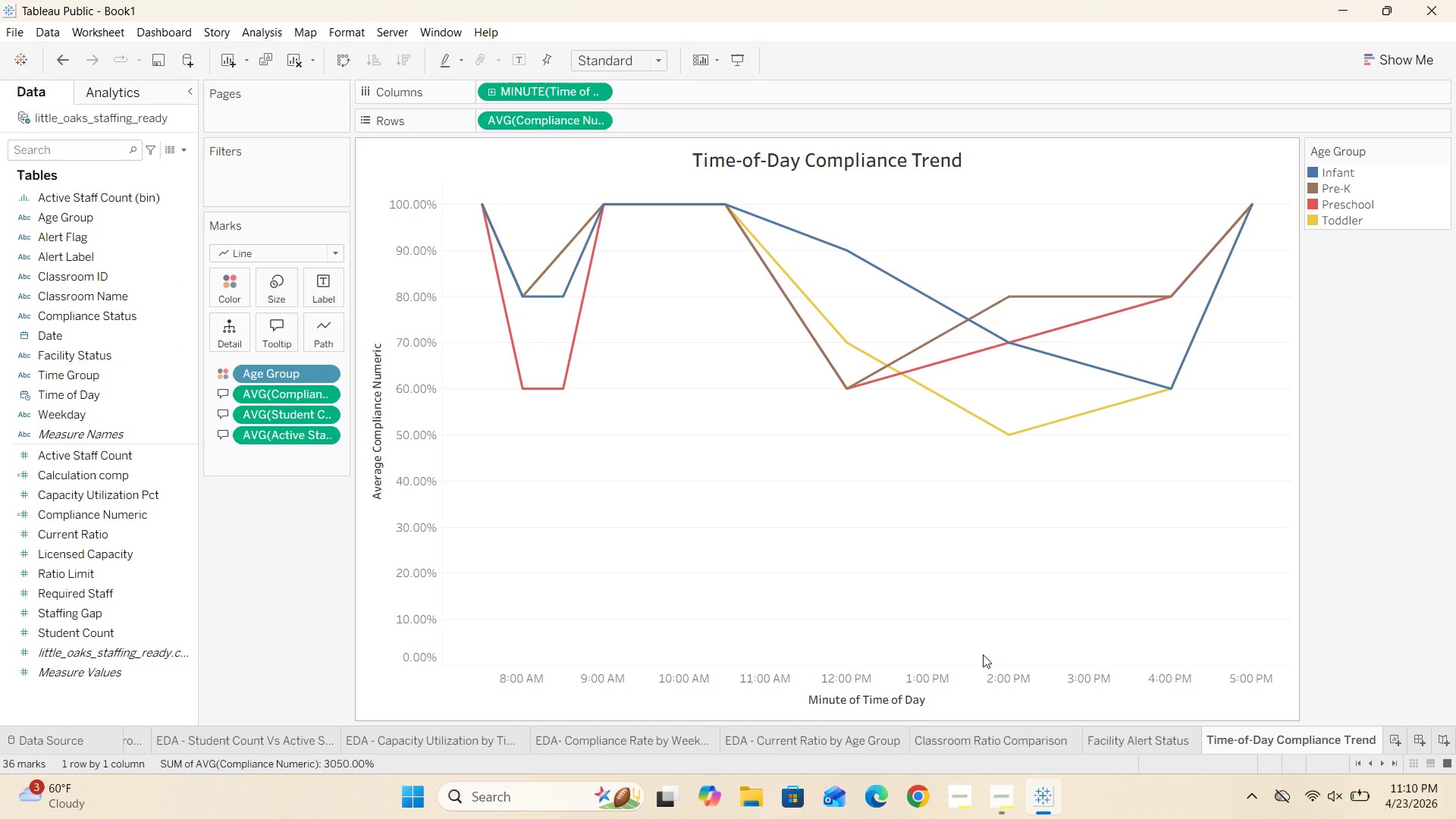 
wait(24.69)
 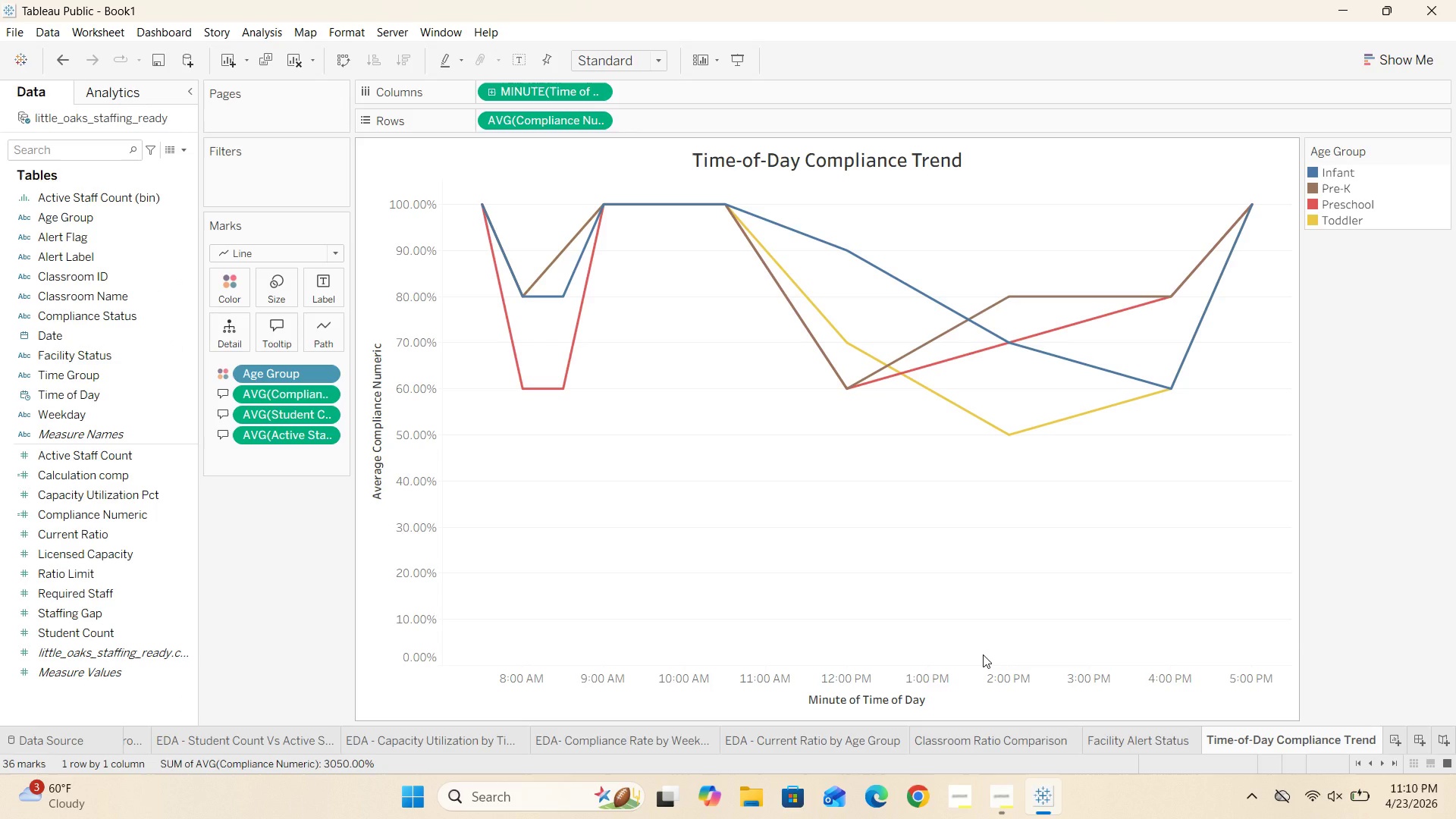 
double_click([961, 164])
 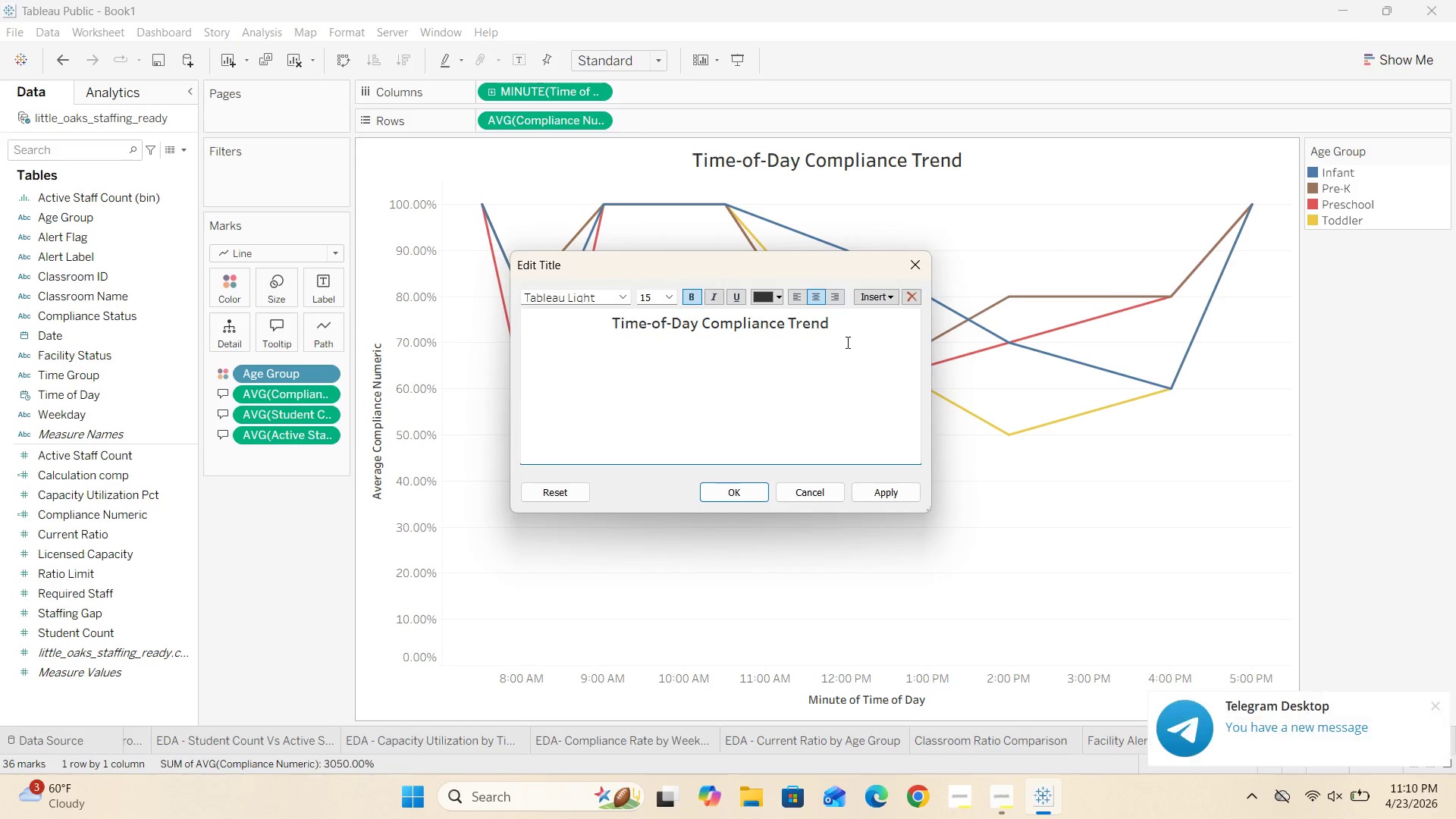 
left_click([843, 328])
 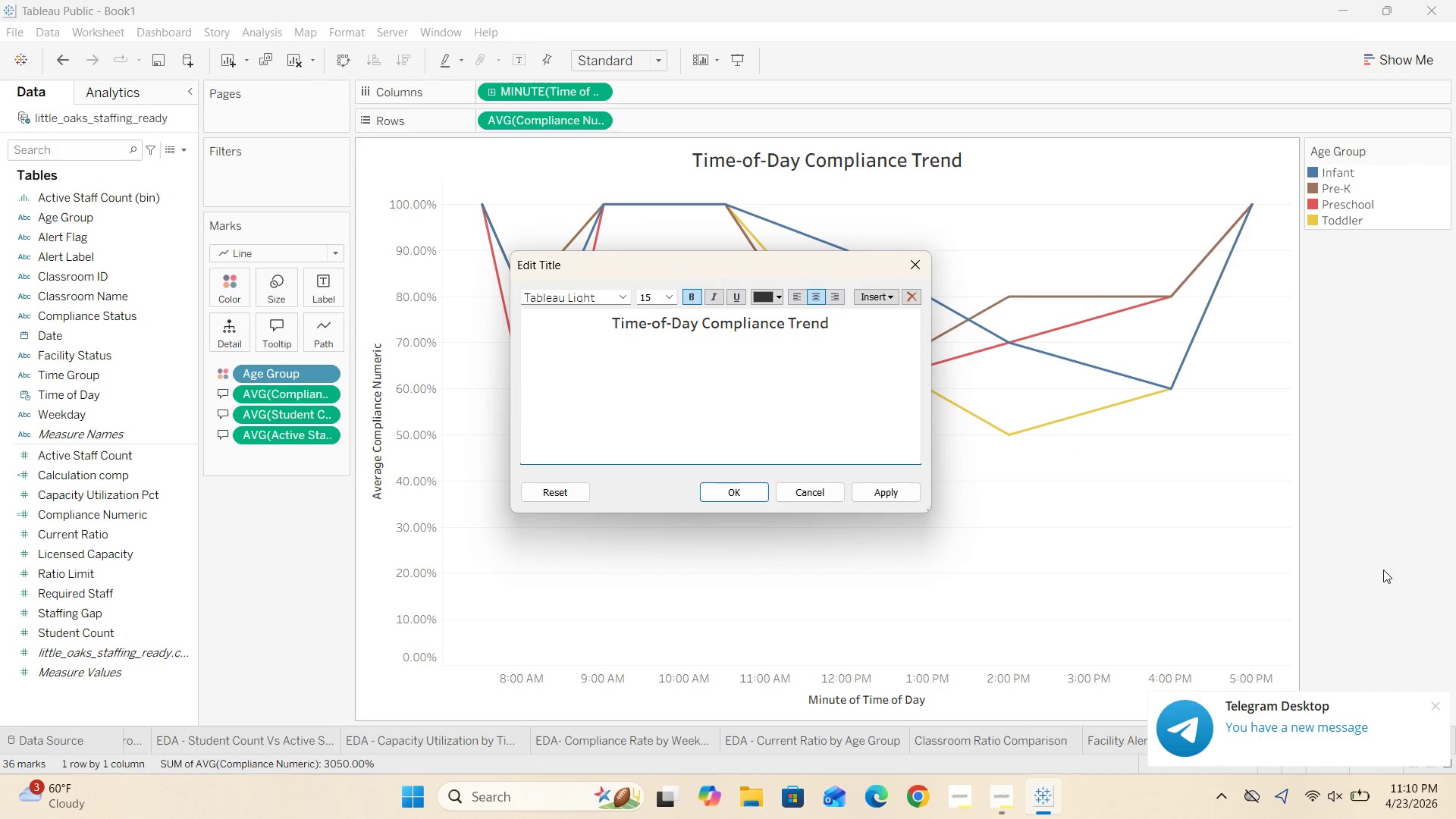 
left_click([1432, 704])
 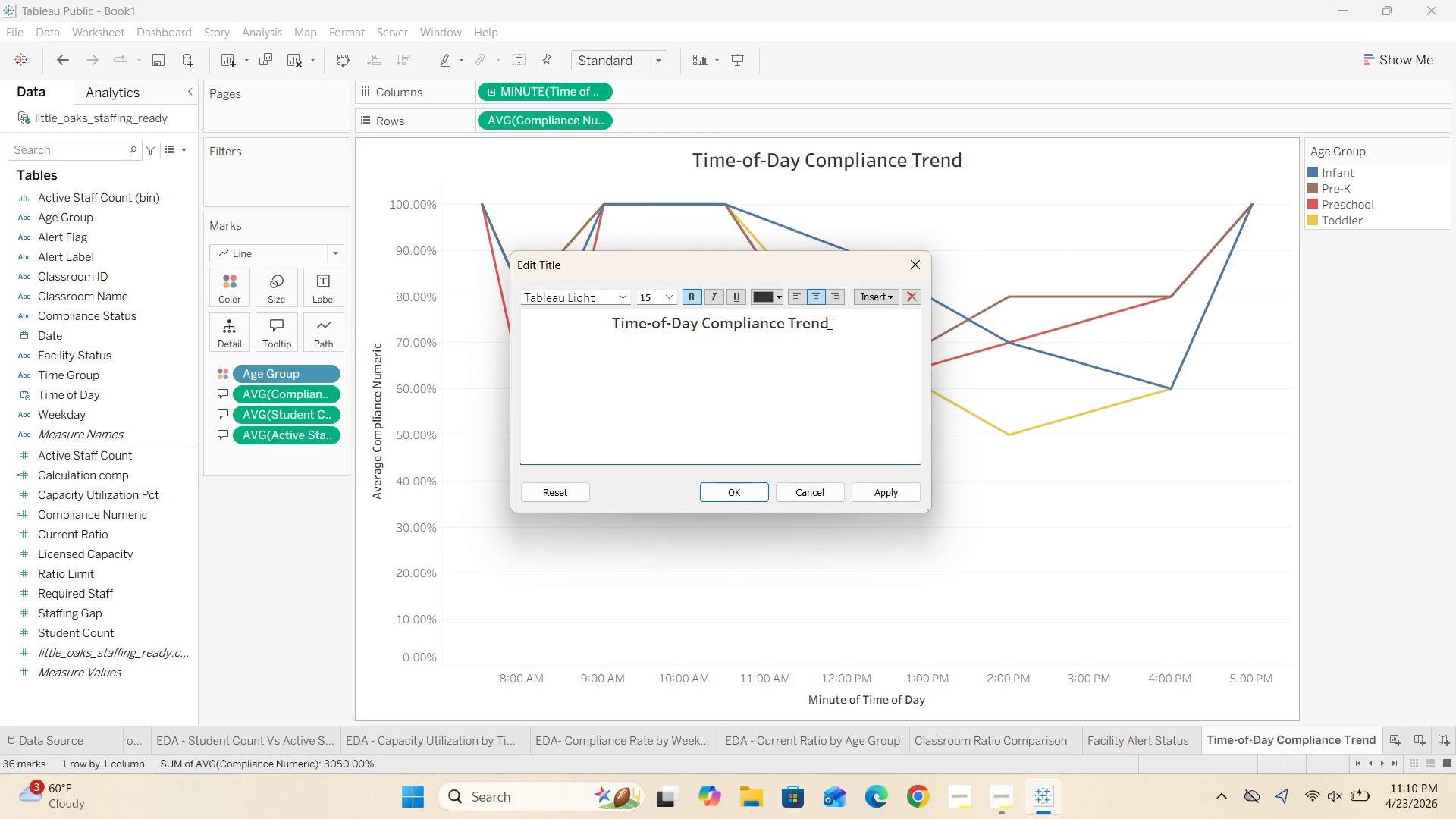 
type( b Age Group)
 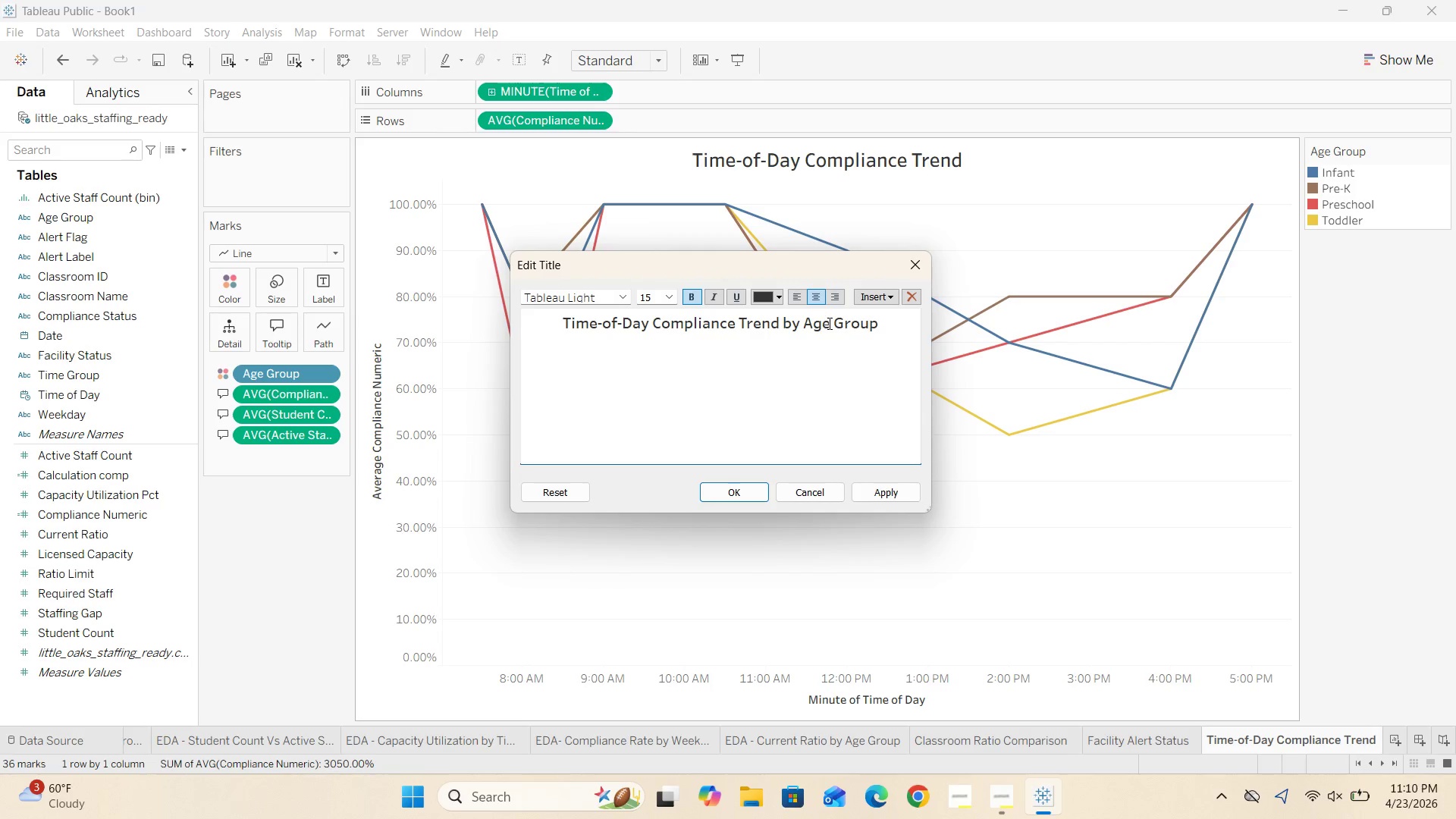 
hold_key(key=Y, duration=0.33)
 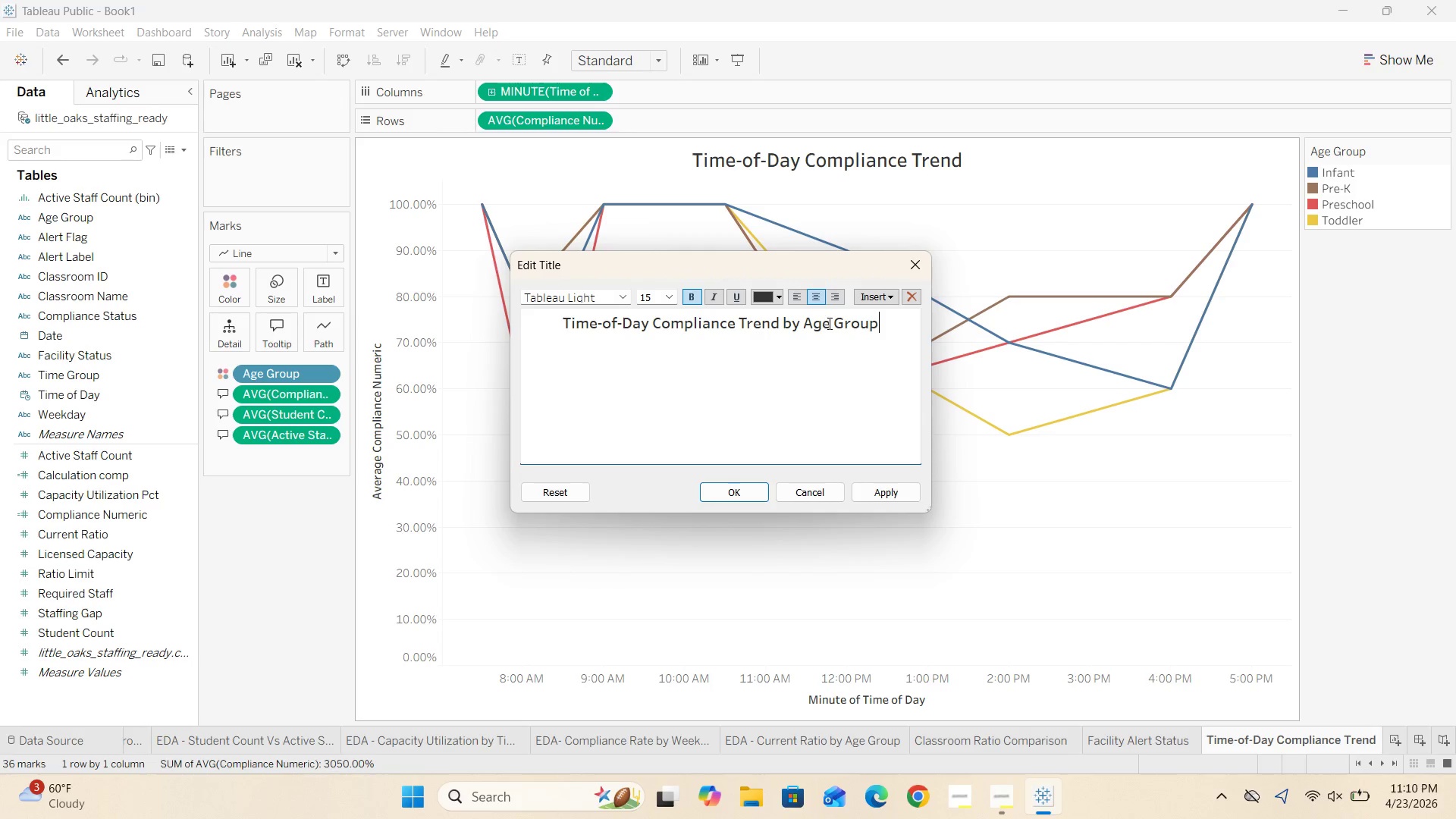 
left_click([742, 495])
 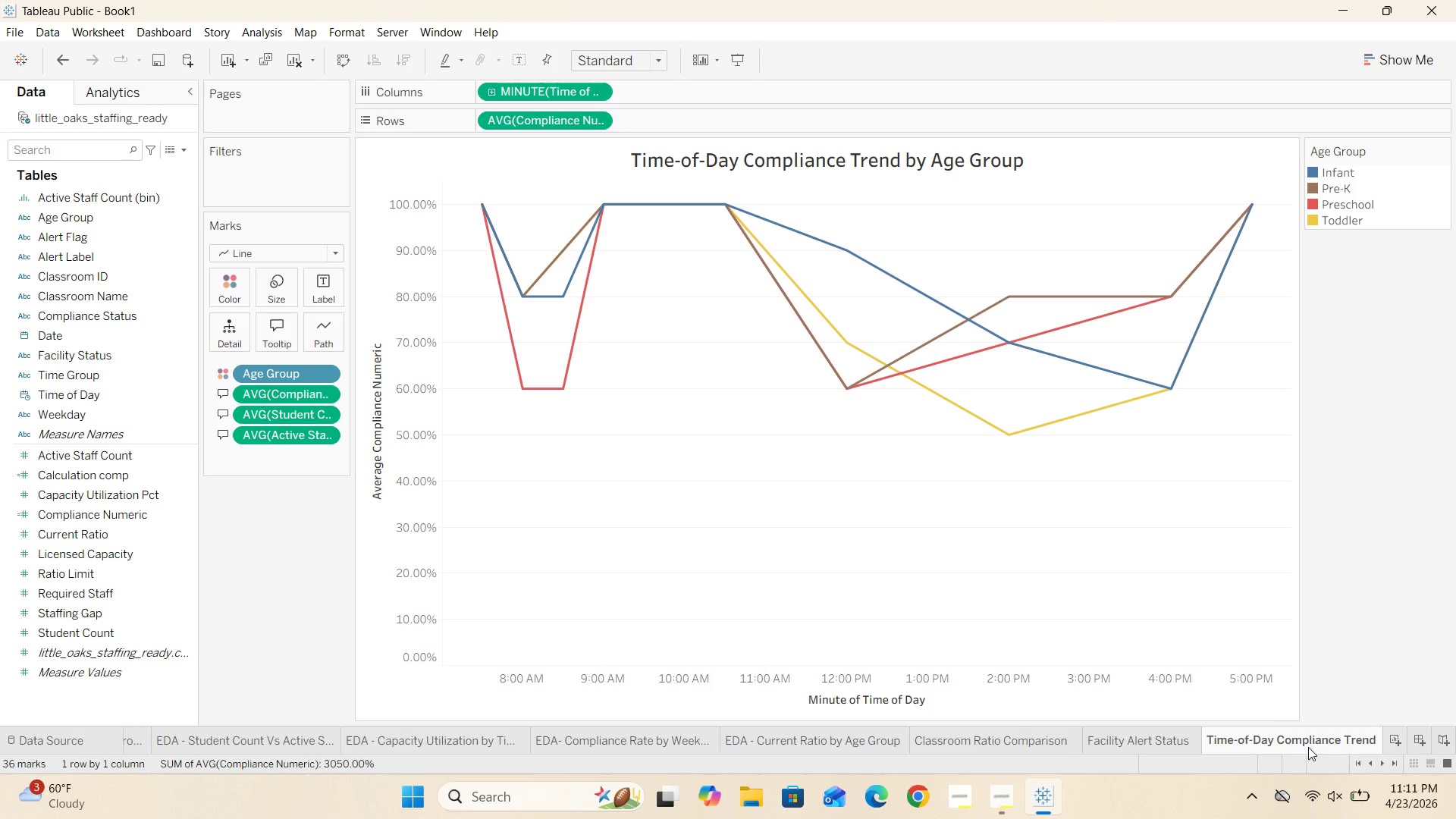 
double_click([1310, 745])
 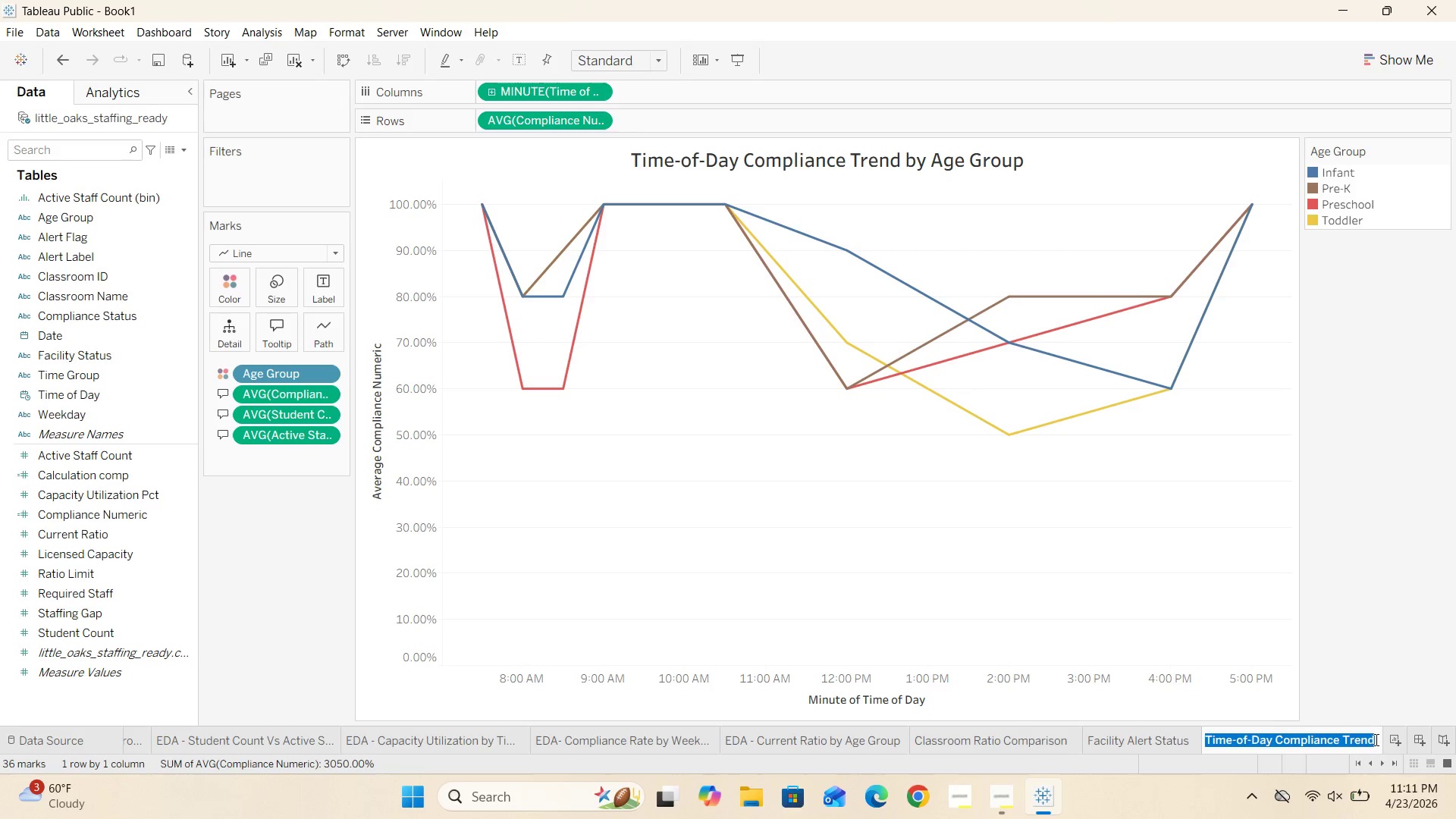 
left_click([1376, 739])
 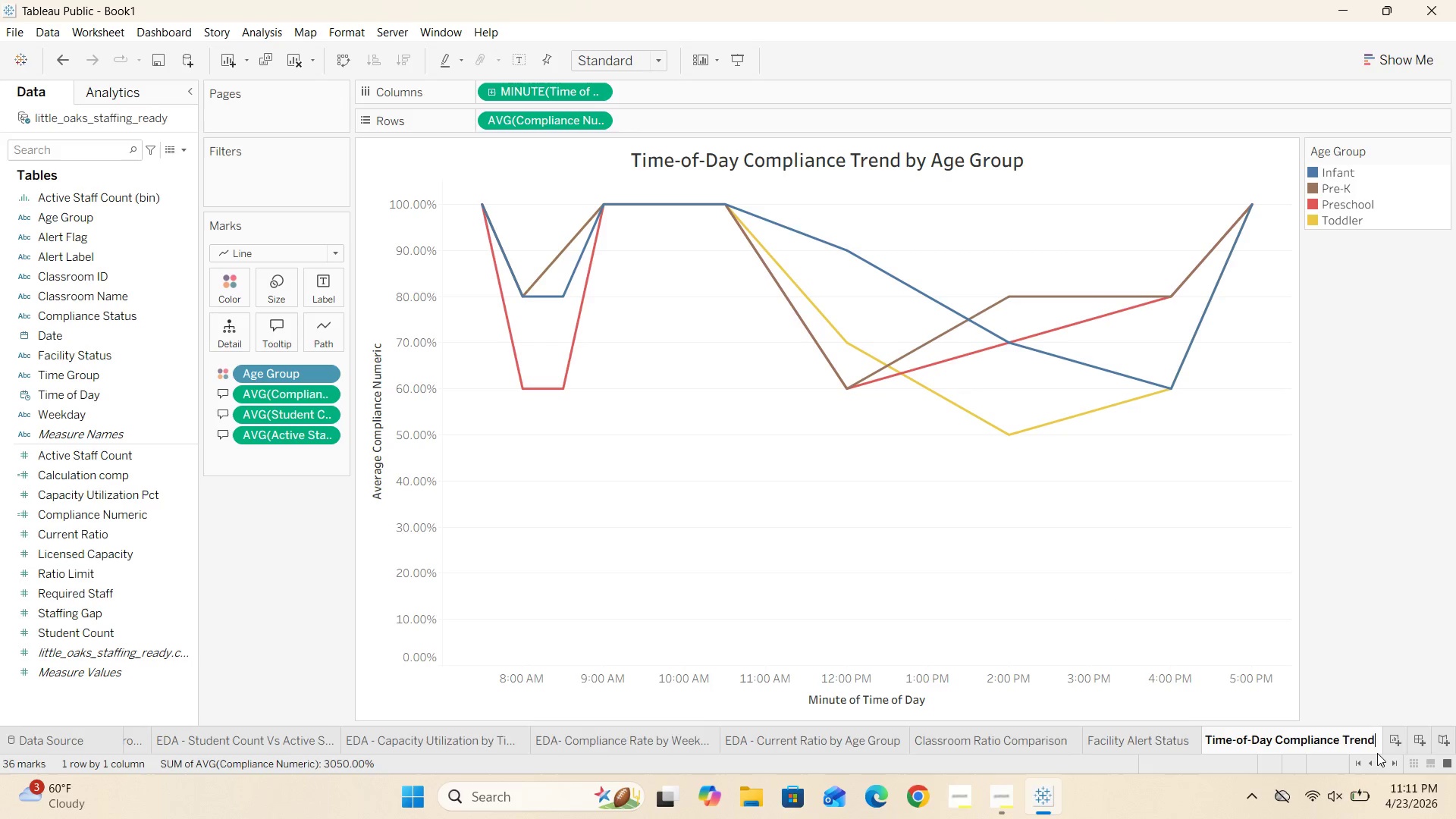 
type( by Age Group)
 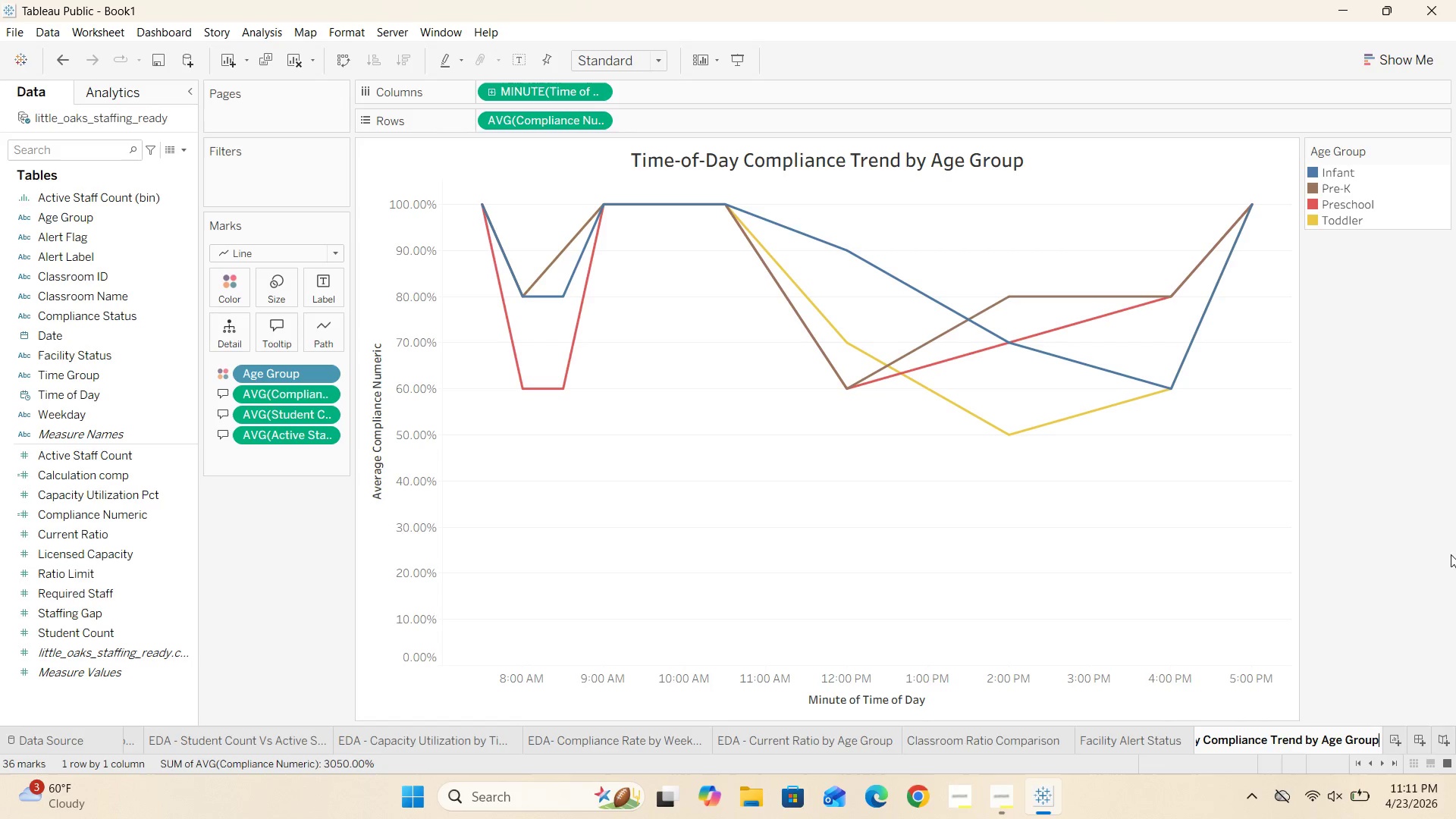 
left_click([1365, 600])
 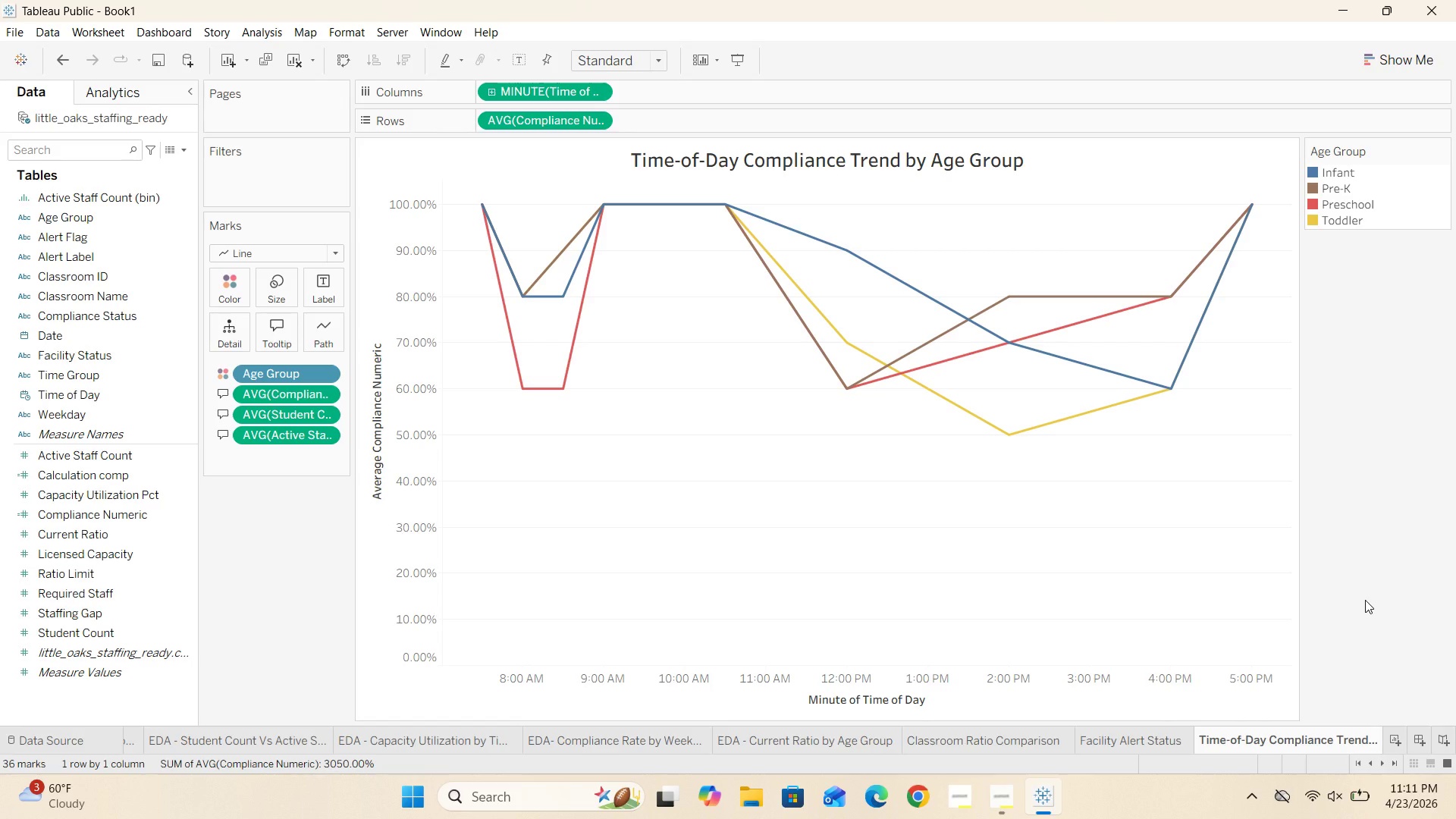 
wait(28.88)
 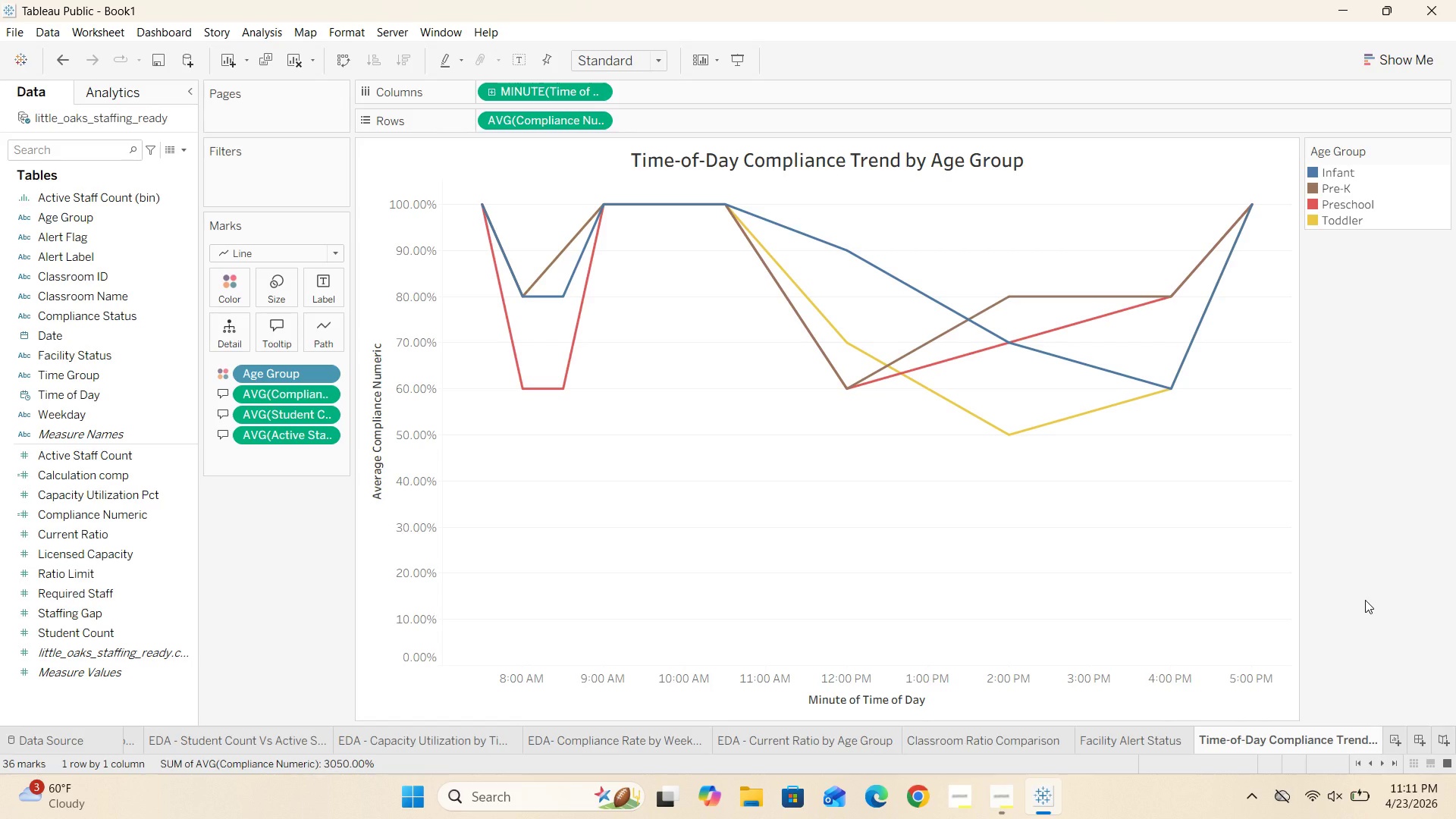 
left_click([1394, 737])
 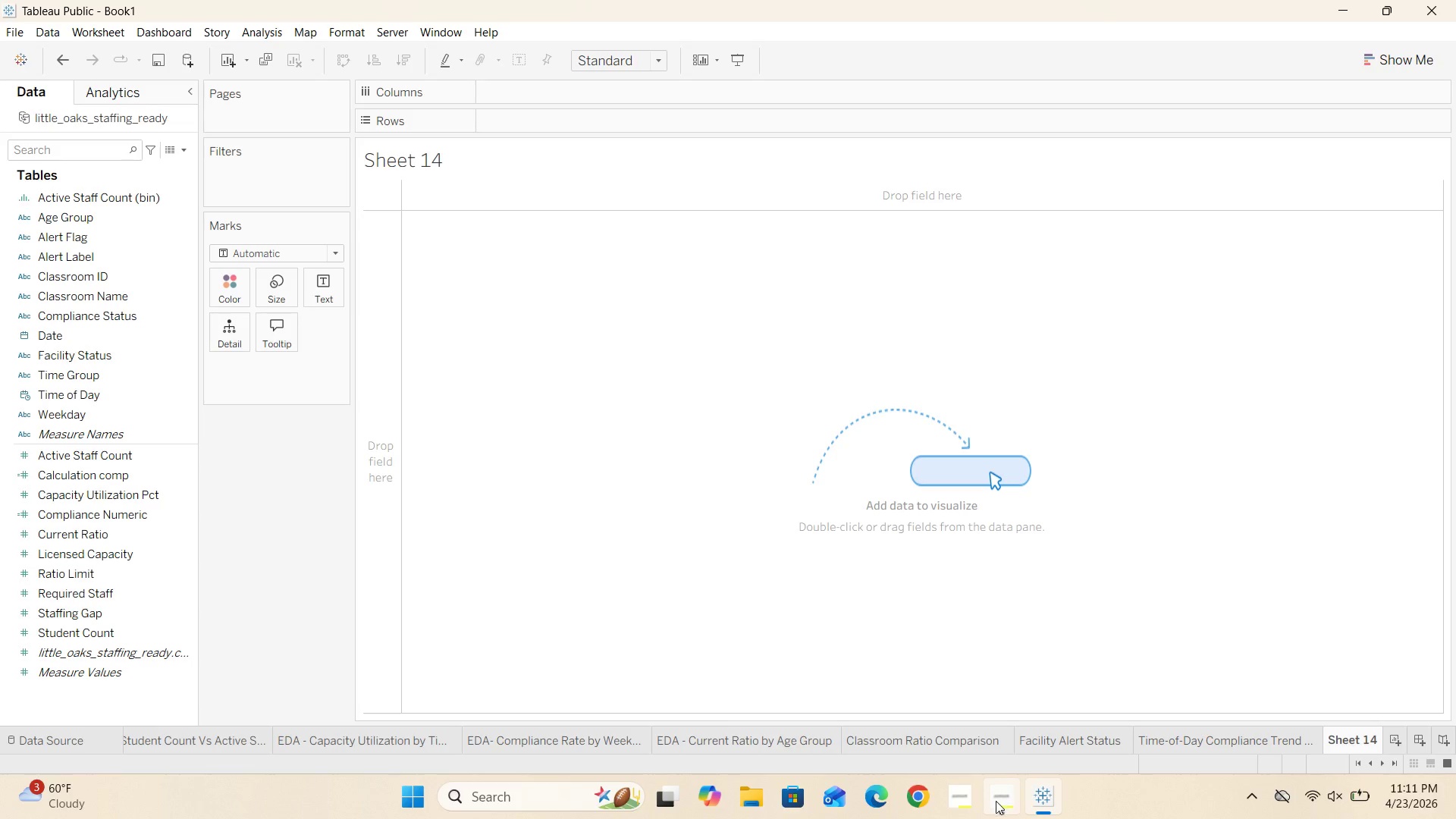 
left_click([996, 802])